 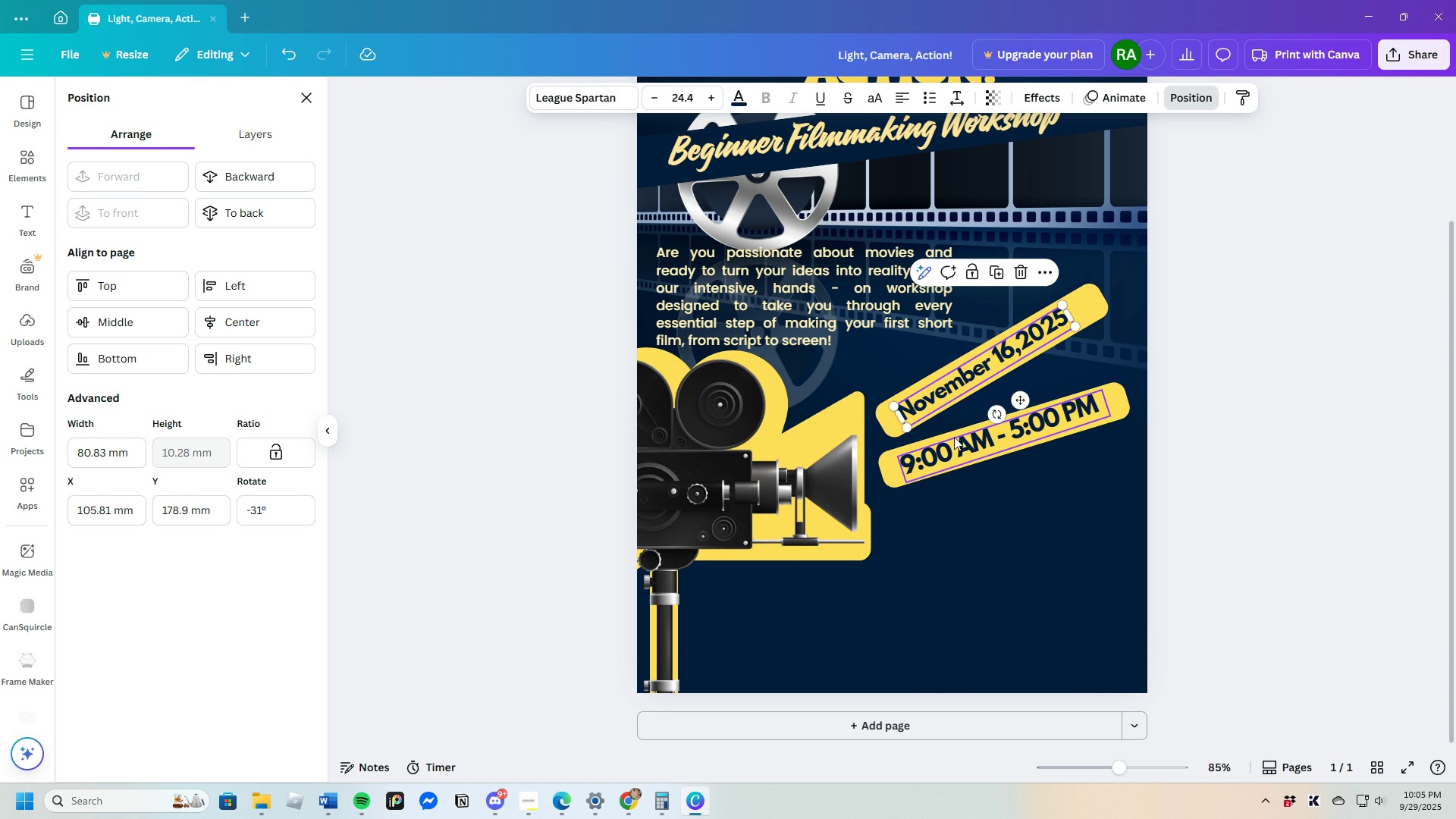 
double_click([651, 96])
 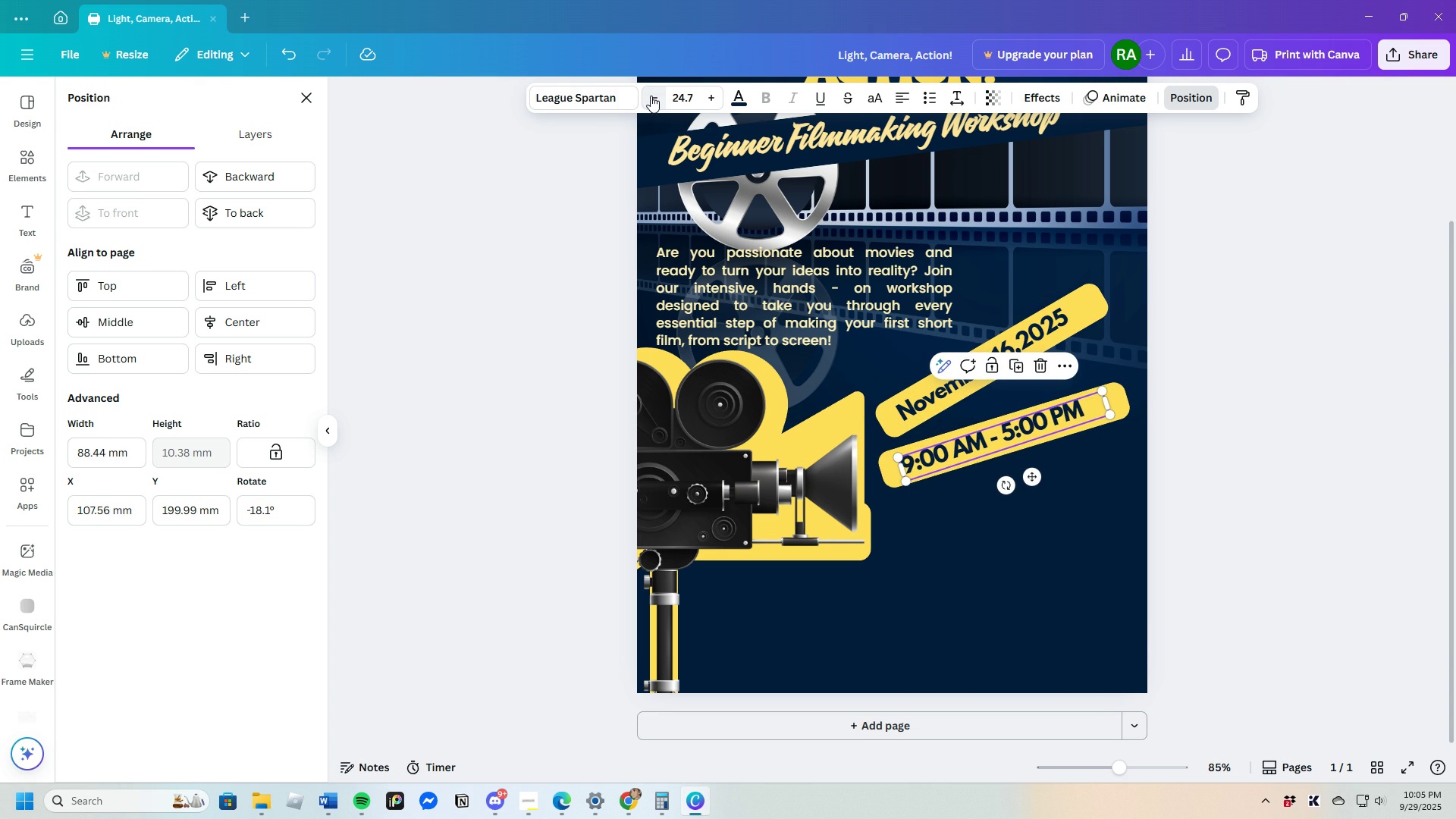 
triple_click([651, 96])
 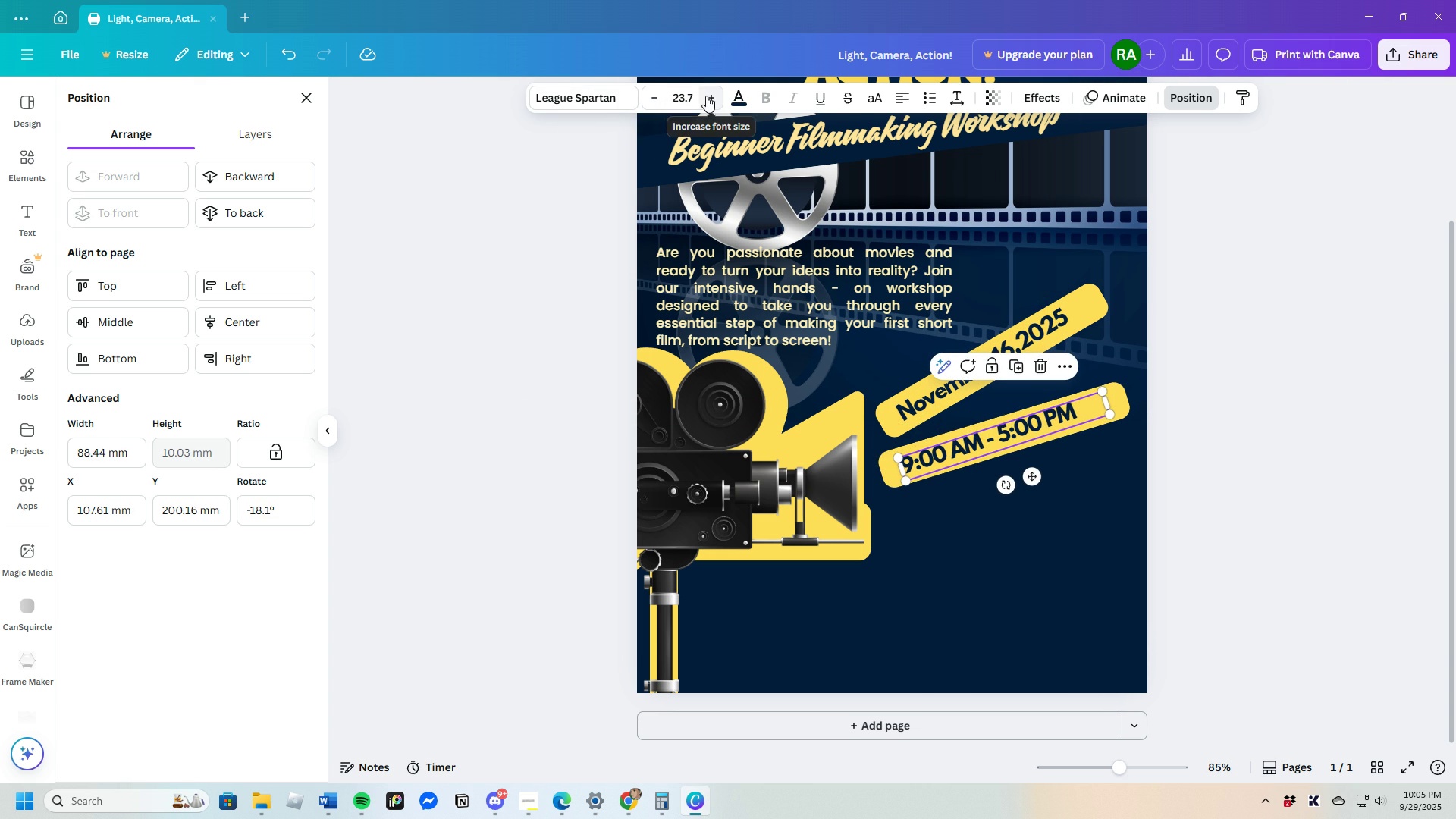 
left_click([708, 96])
 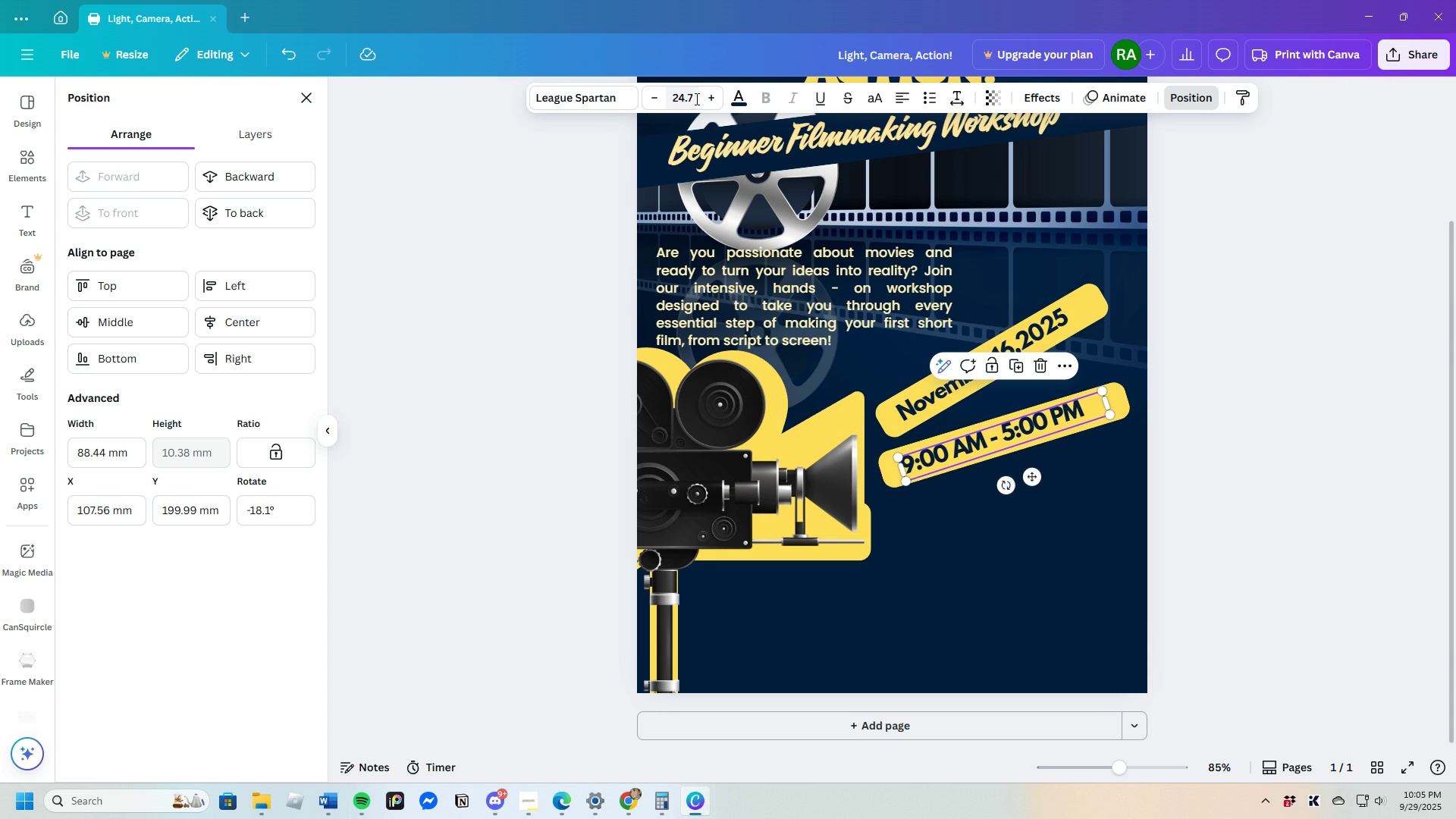 
left_click([695, 99])
 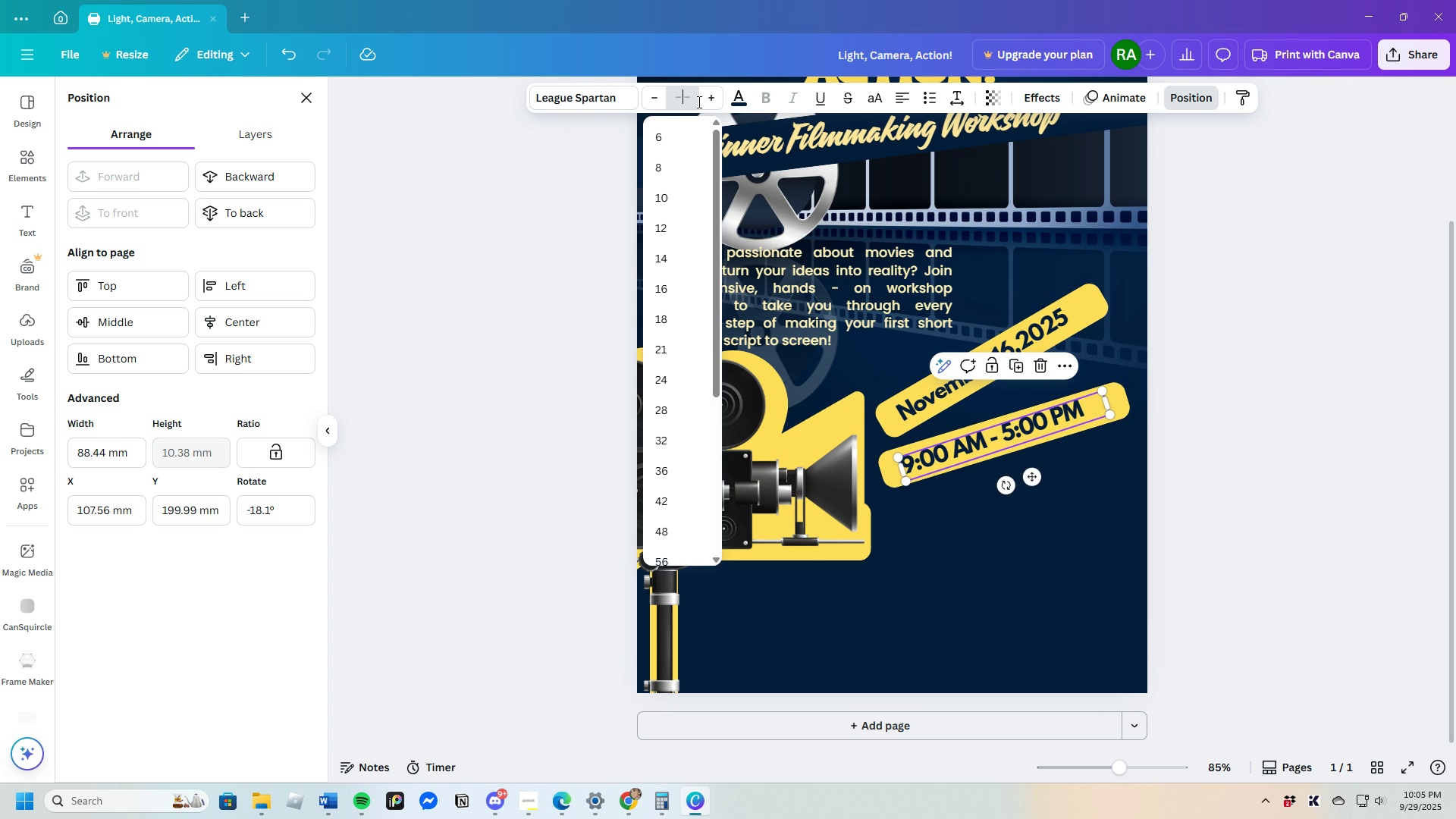 
key(Backspace)
type(24.4)
 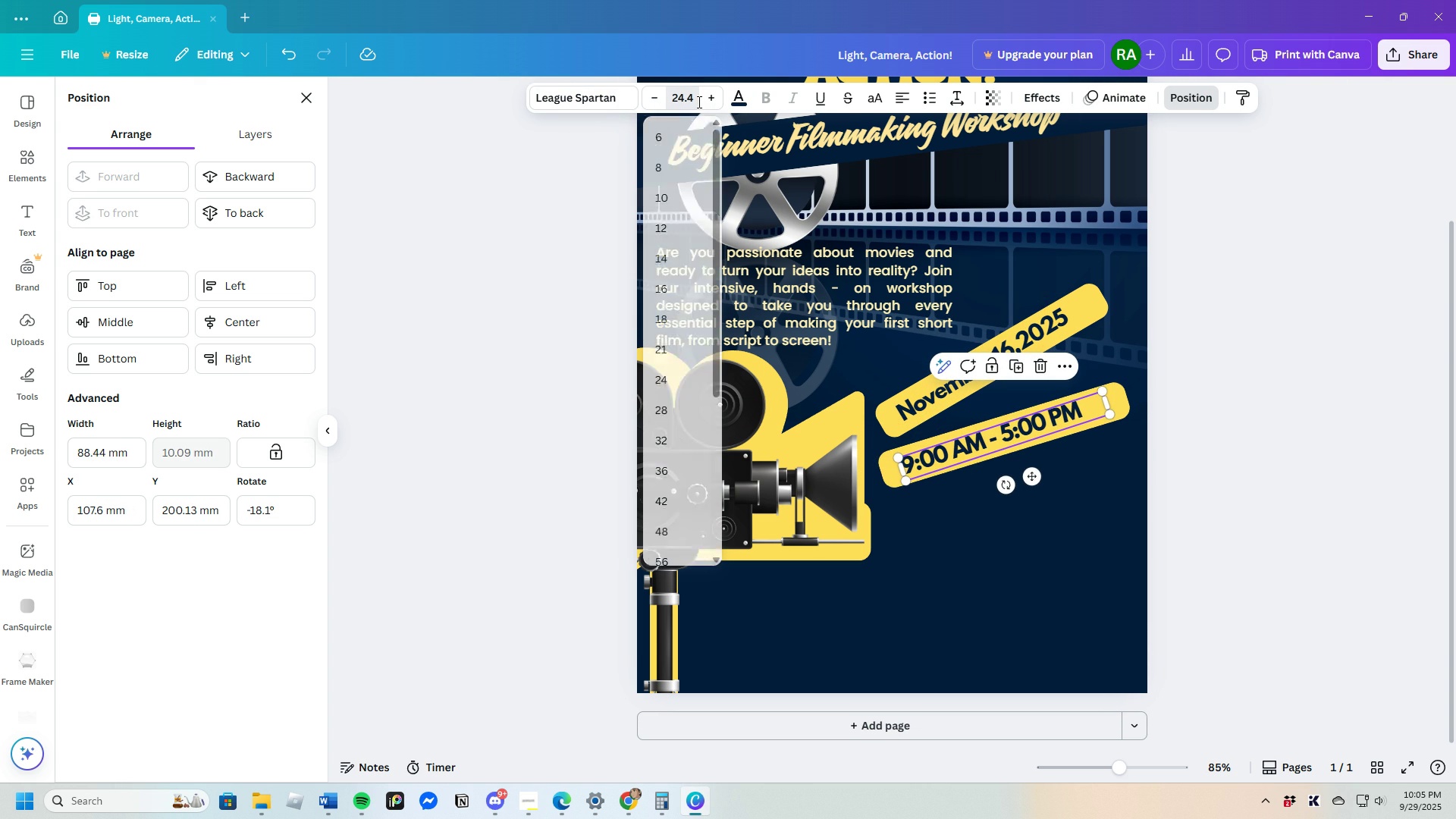 
key(Enter)
 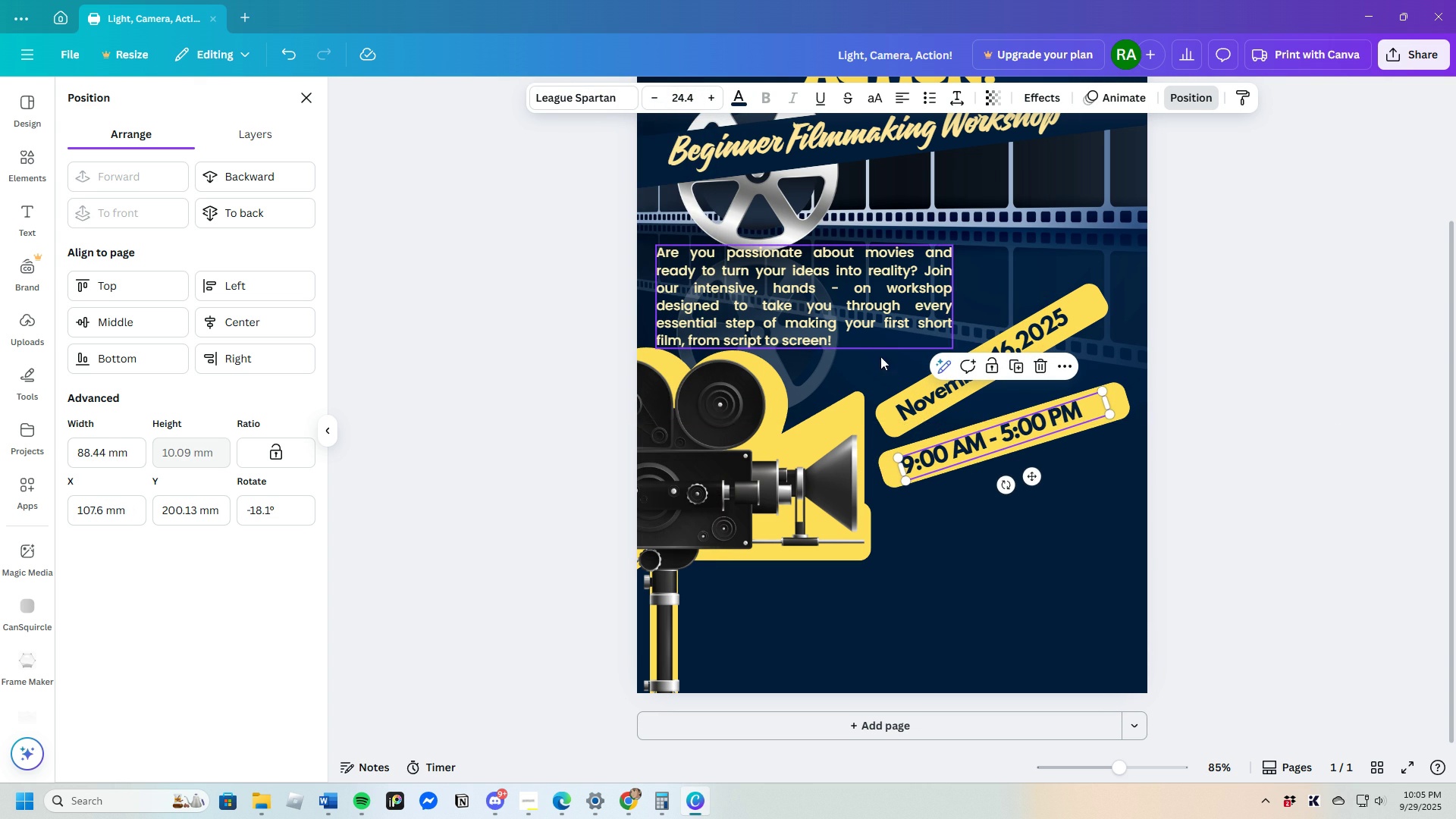 
left_click([924, 389])
 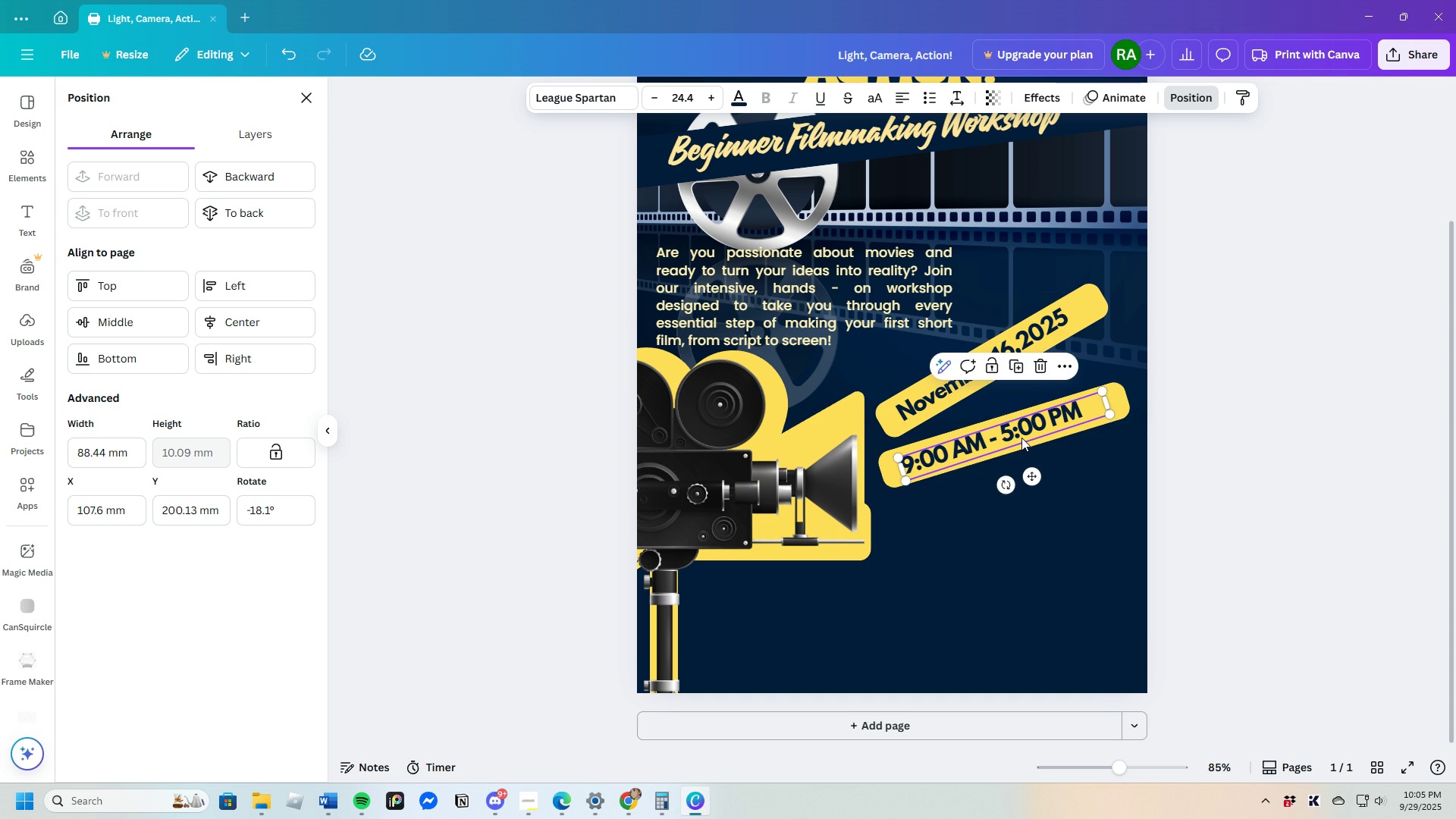 
left_click([1021, 438])